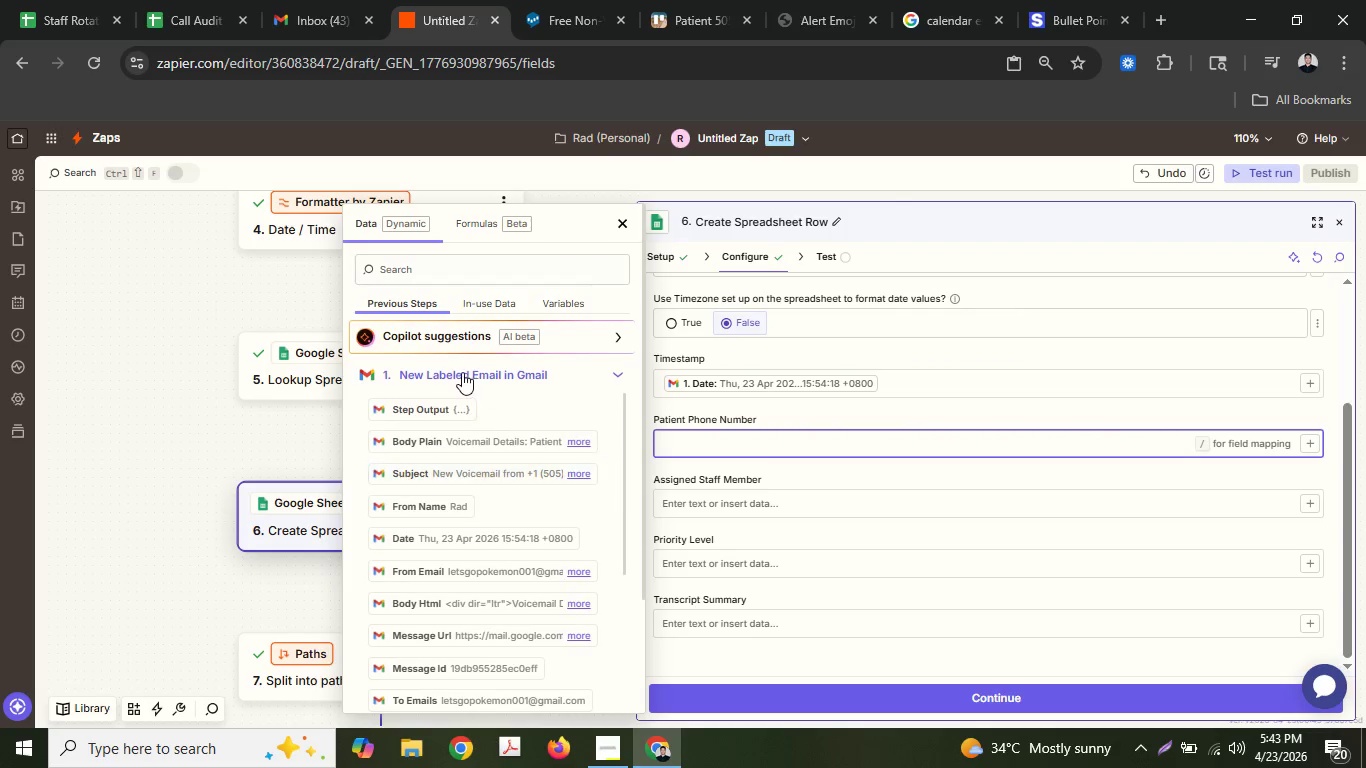 
left_click([462, 372])
 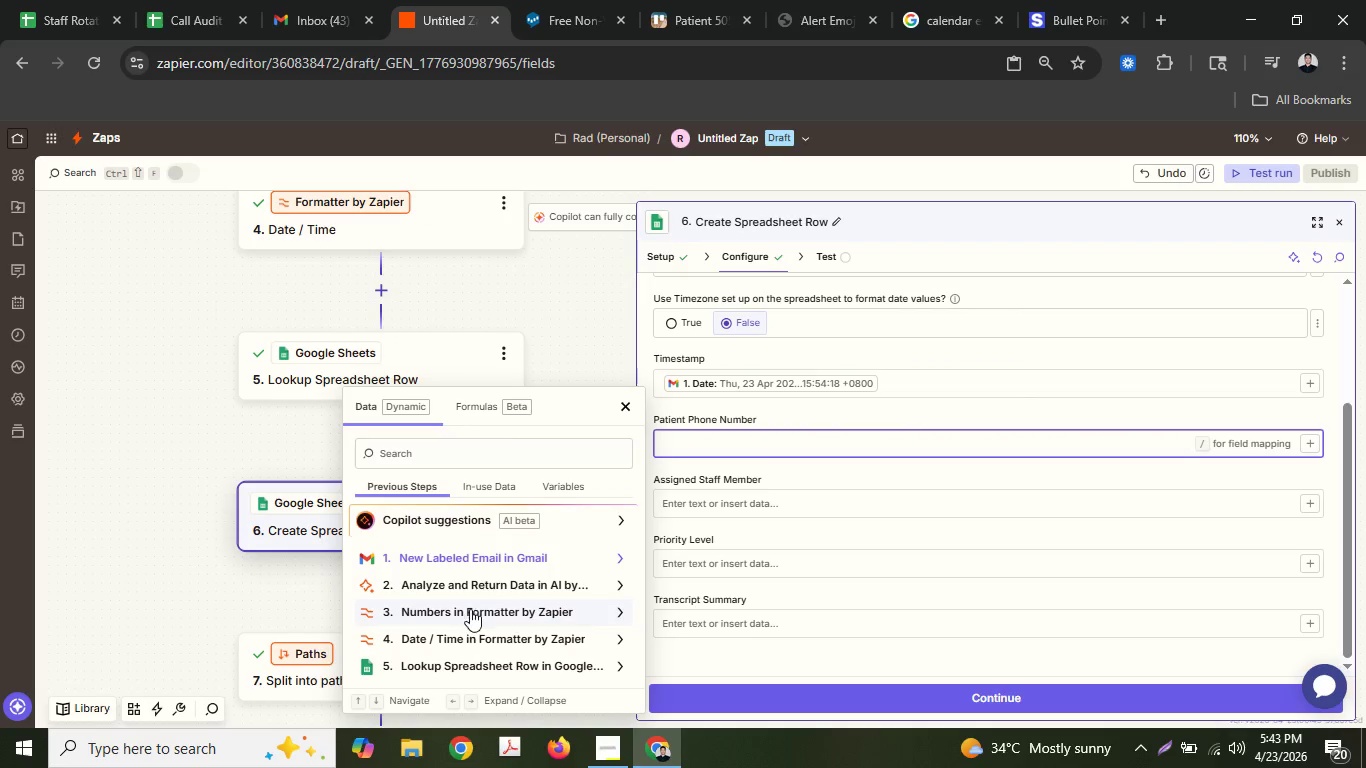 
left_click([470, 612])
 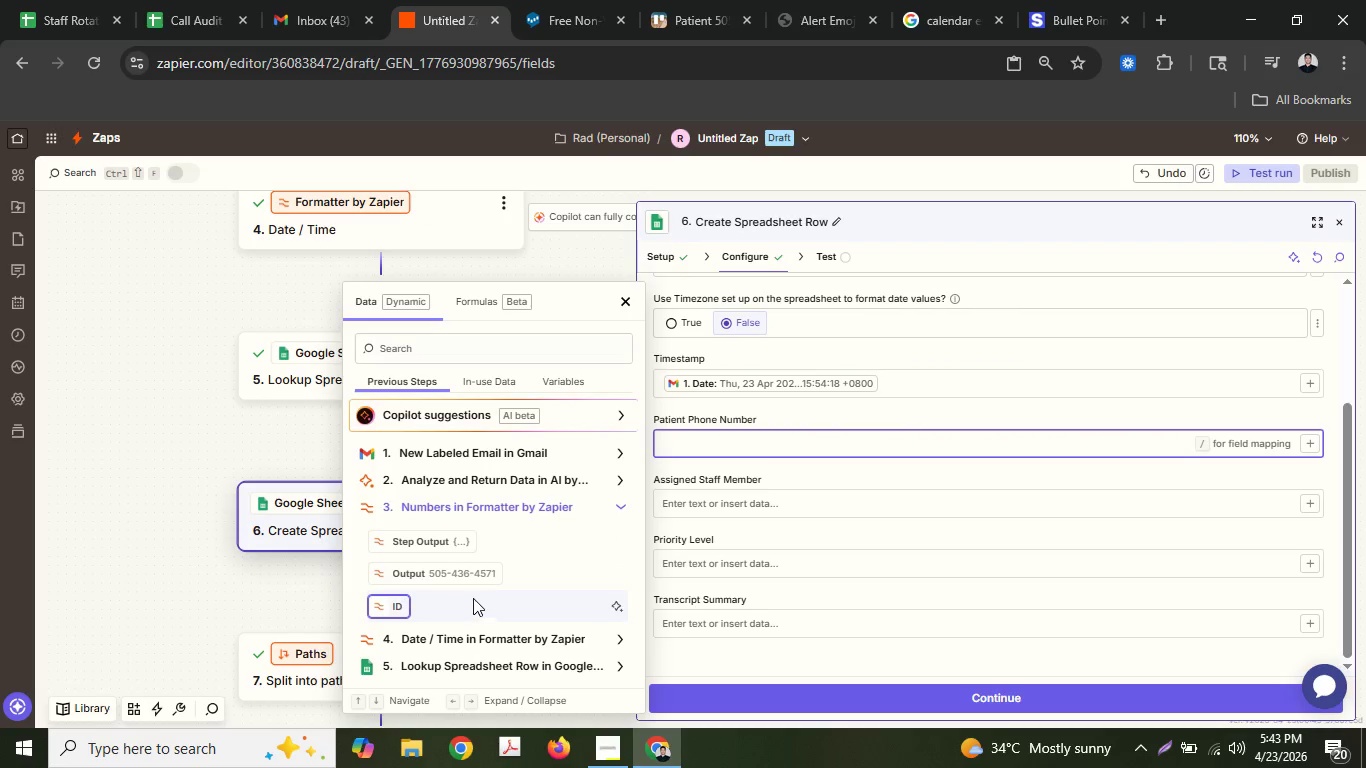 
left_click([464, 569])
 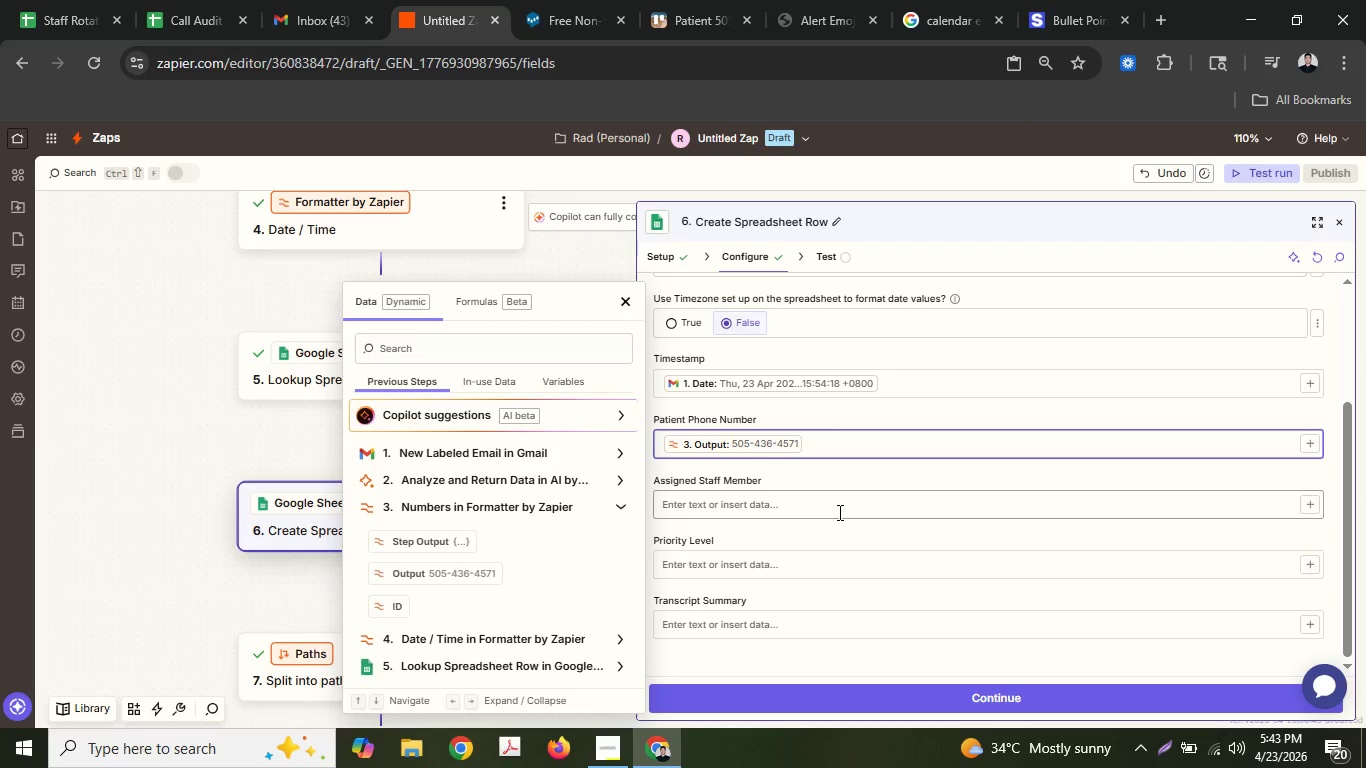 
left_click([850, 499])
 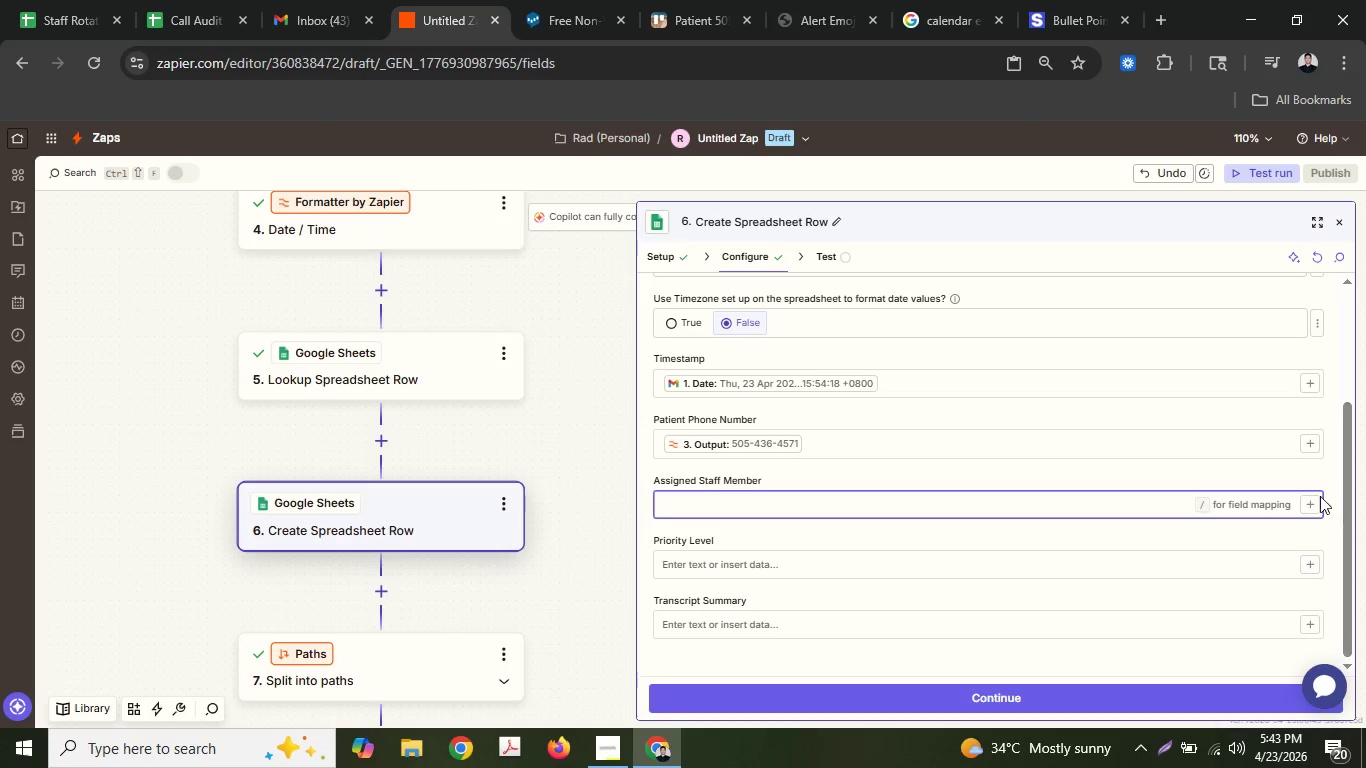 
left_click([1315, 497])
 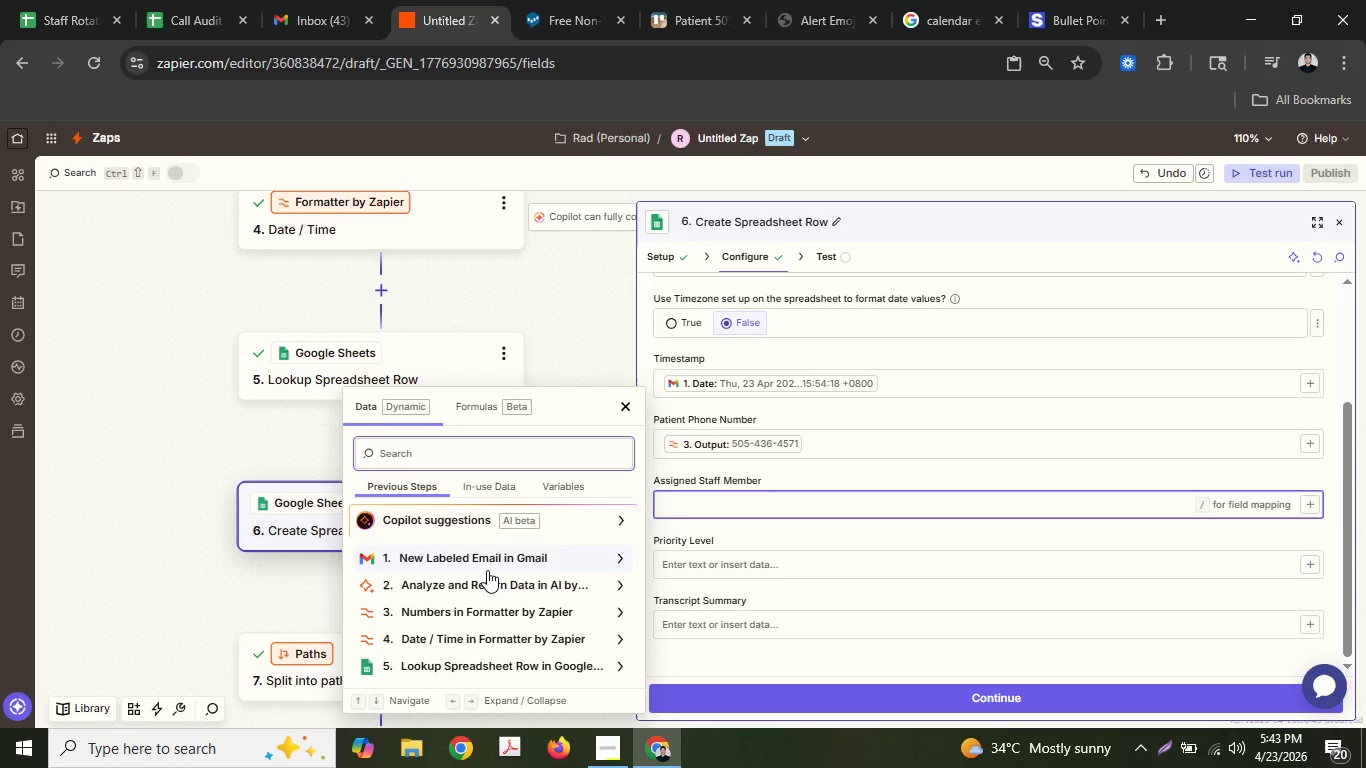 
mouse_move([493, 570])
 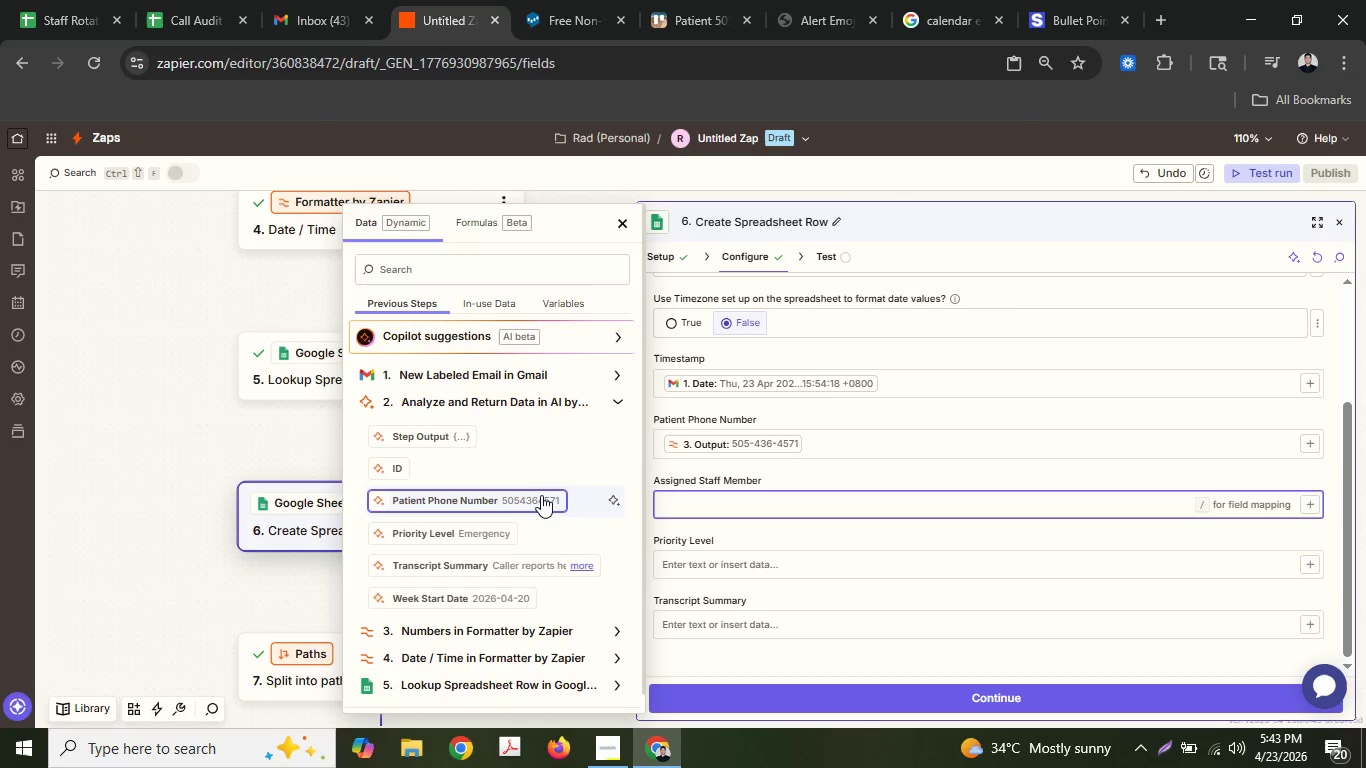 
wait(5.17)
 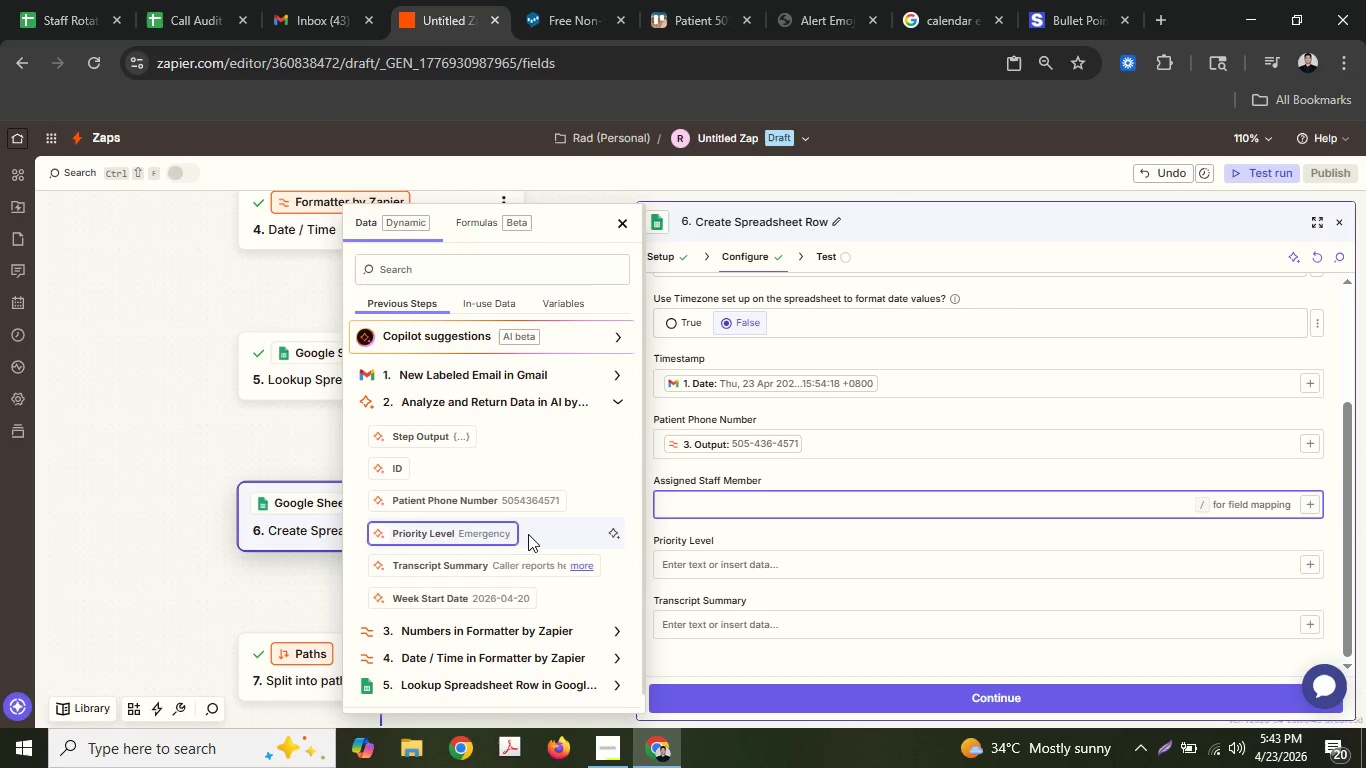 
scroll: coordinate [526, 535], scroll_direction: down, amount: 2.0
 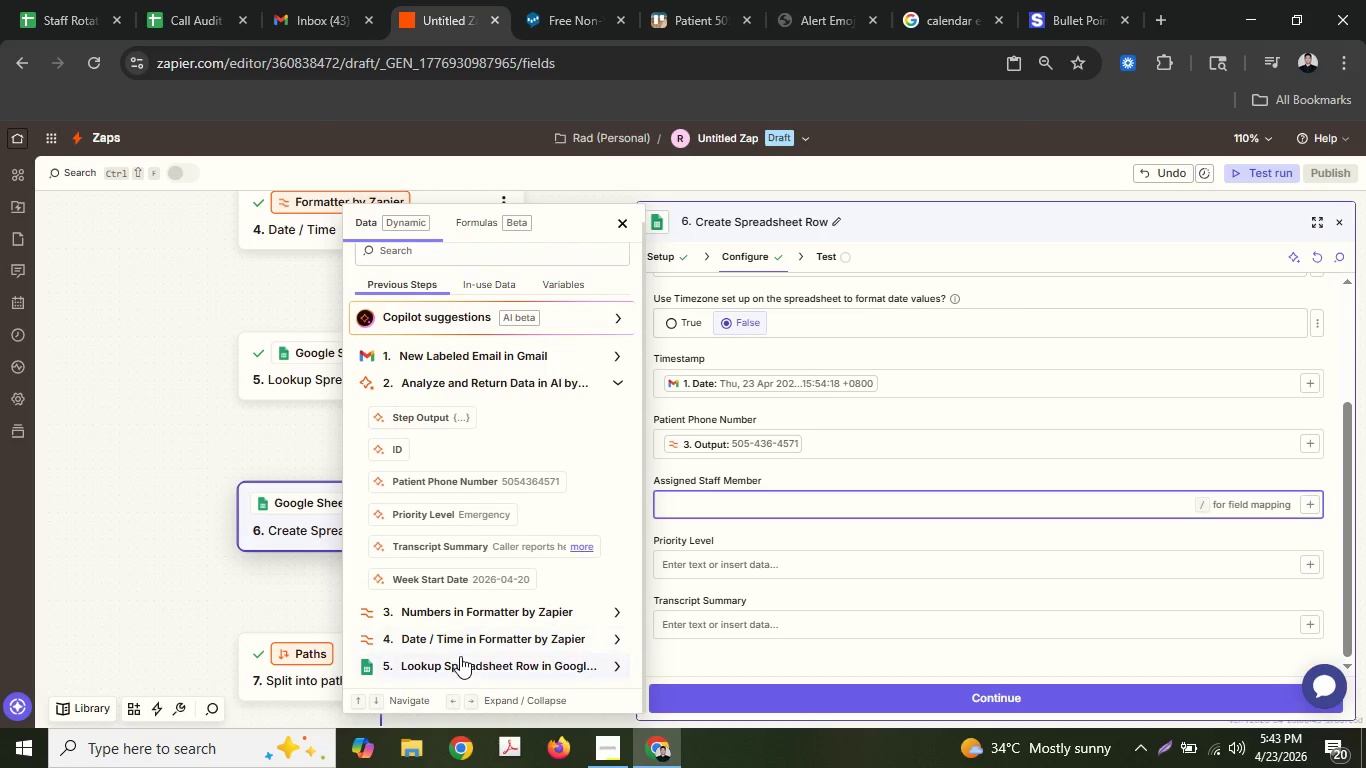 
left_click([460, 656])
 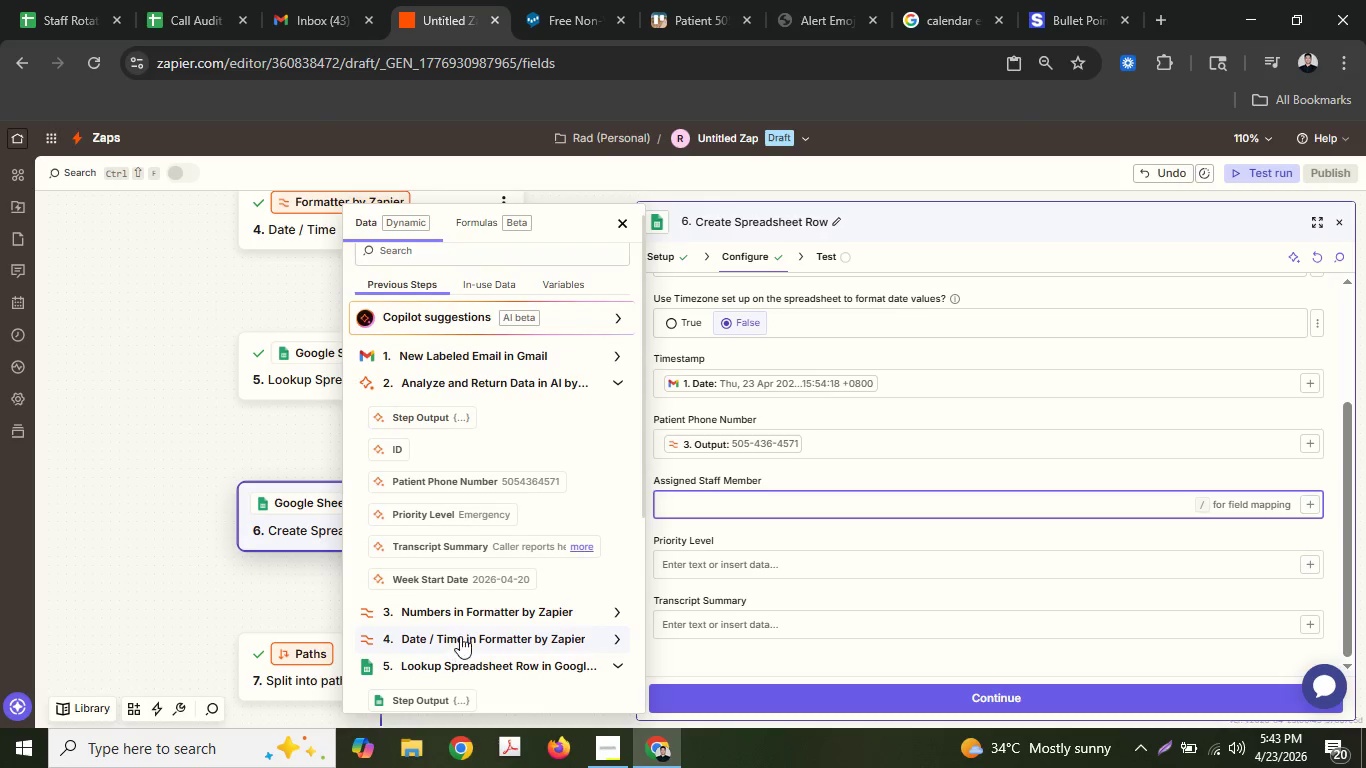 
scroll: coordinate [462, 606], scroll_direction: down, amount: 6.0
 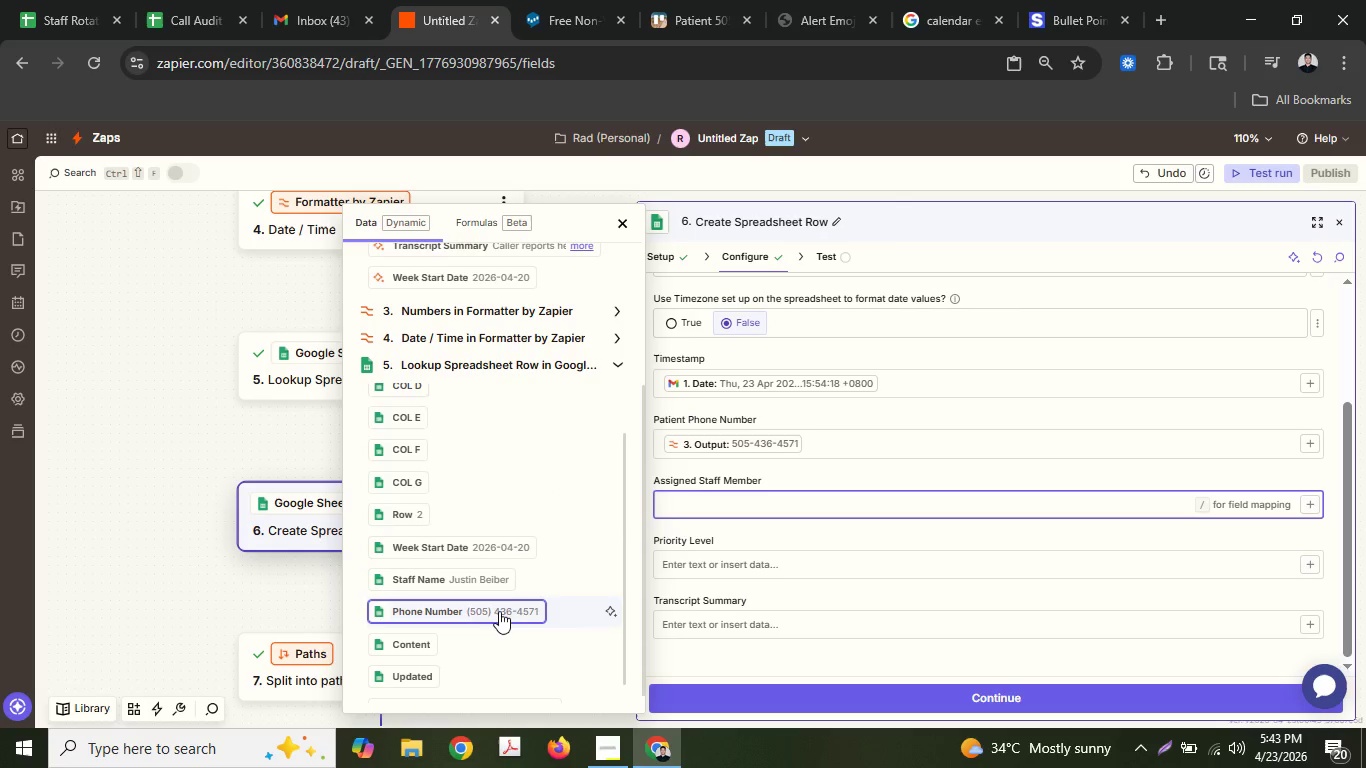 
left_click([494, 581])
 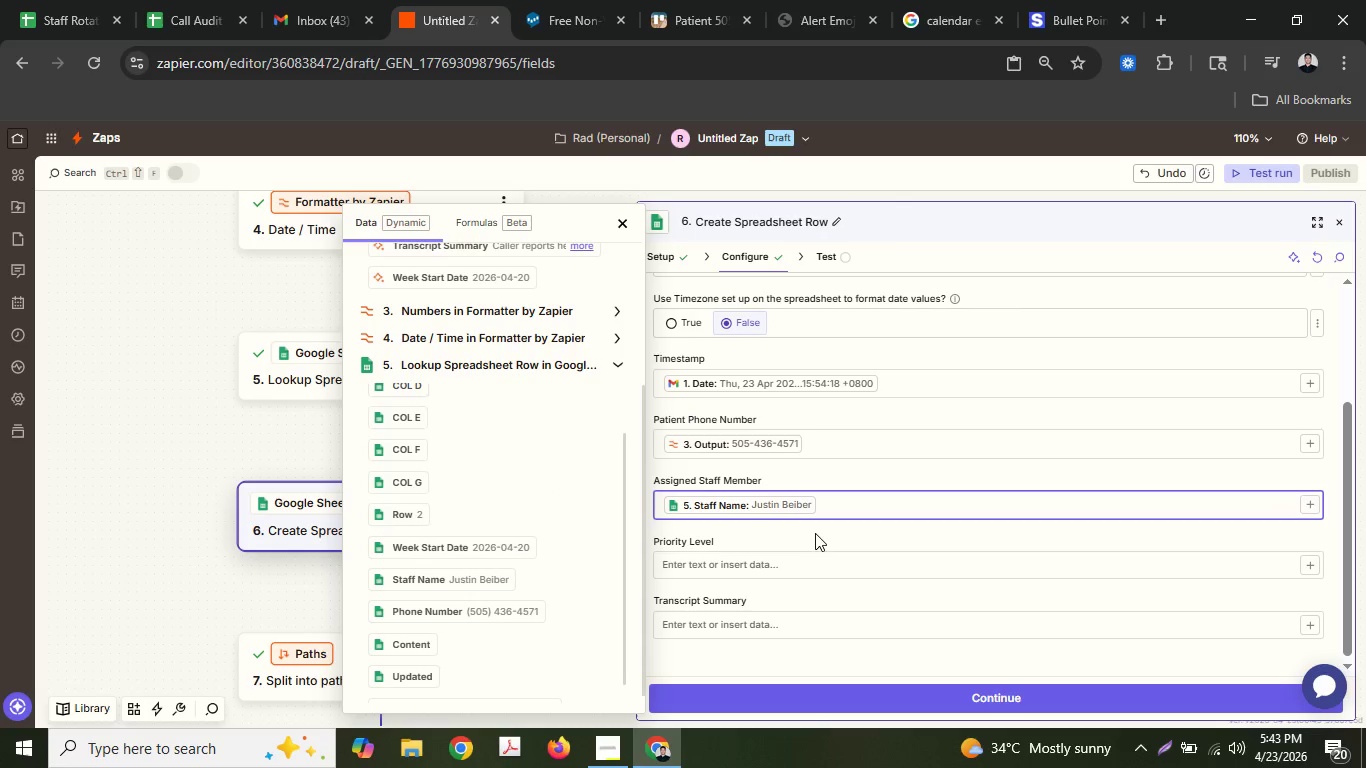 
left_click([811, 560])
 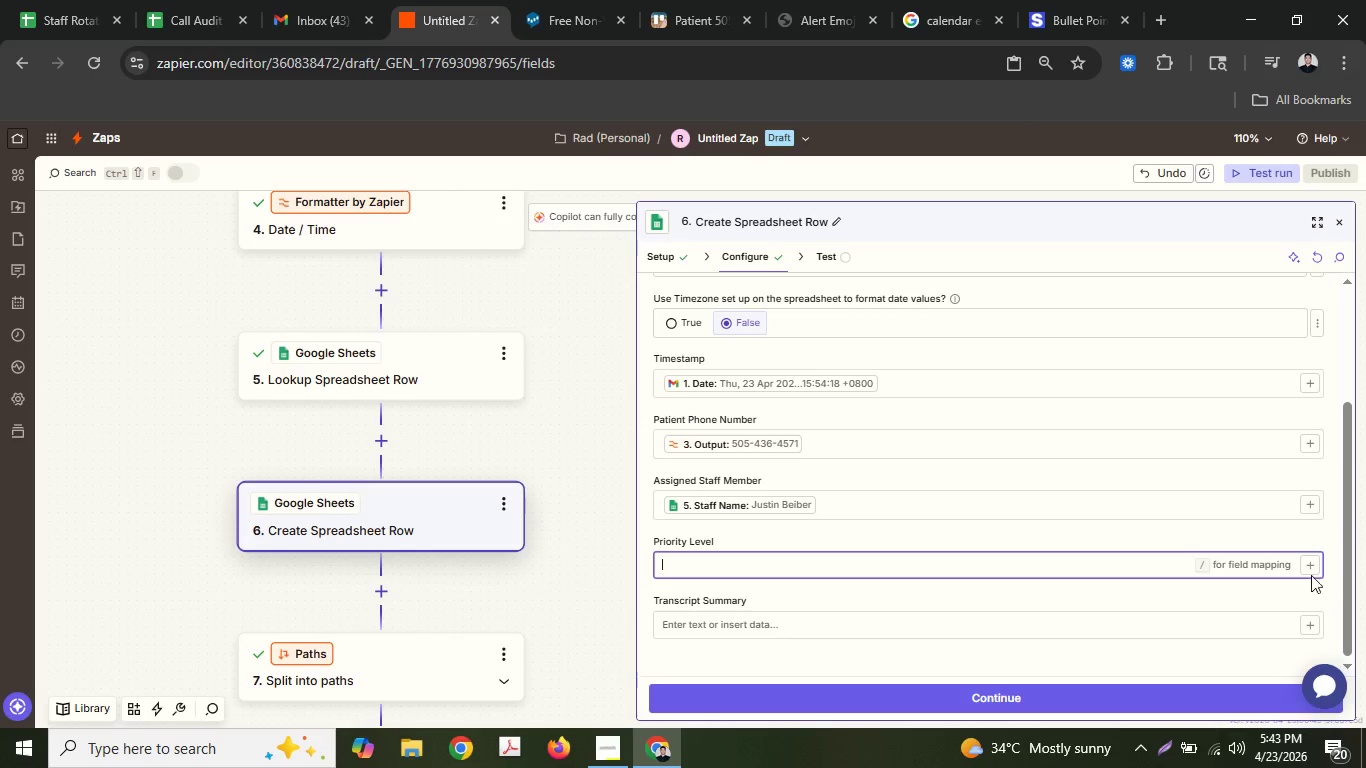 
left_click([1310, 565])
 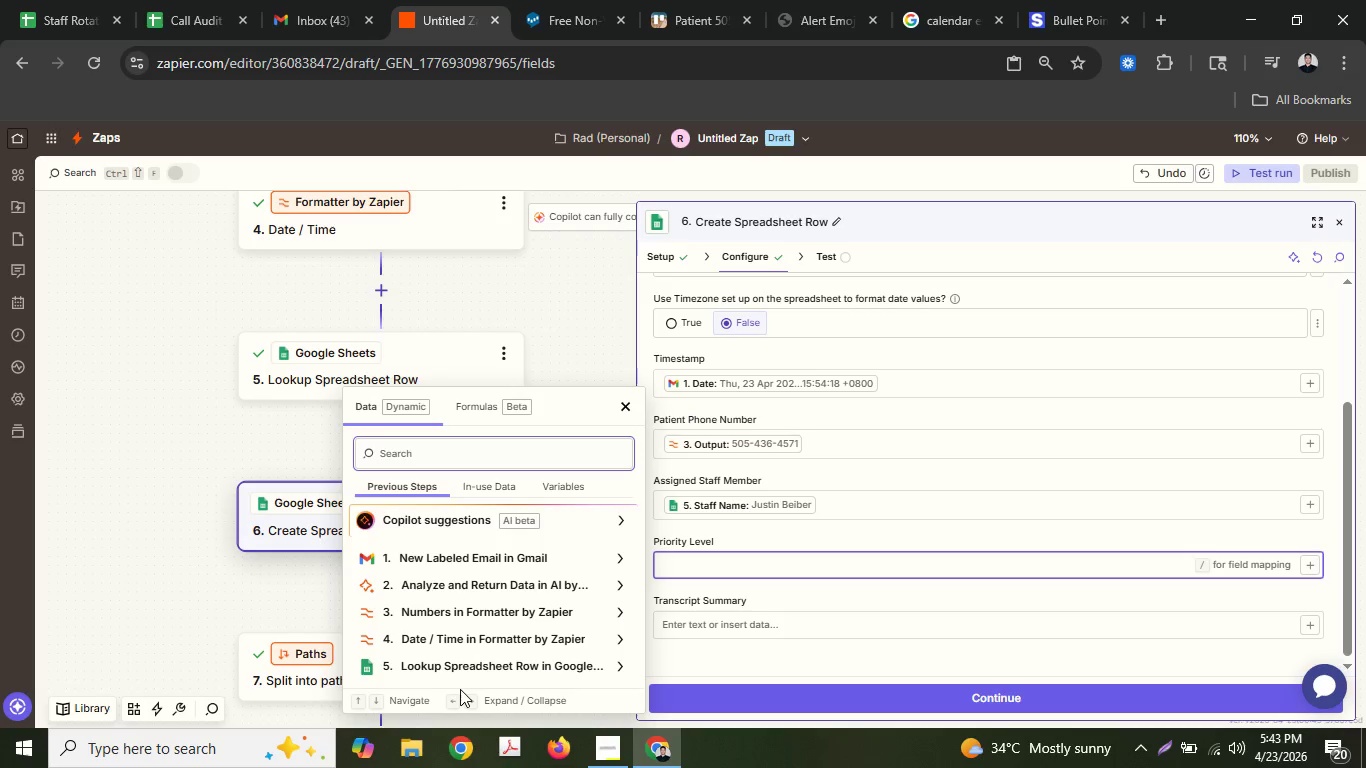 
scroll: coordinate [460, 674], scroll_direction: down, amount: 2.0
 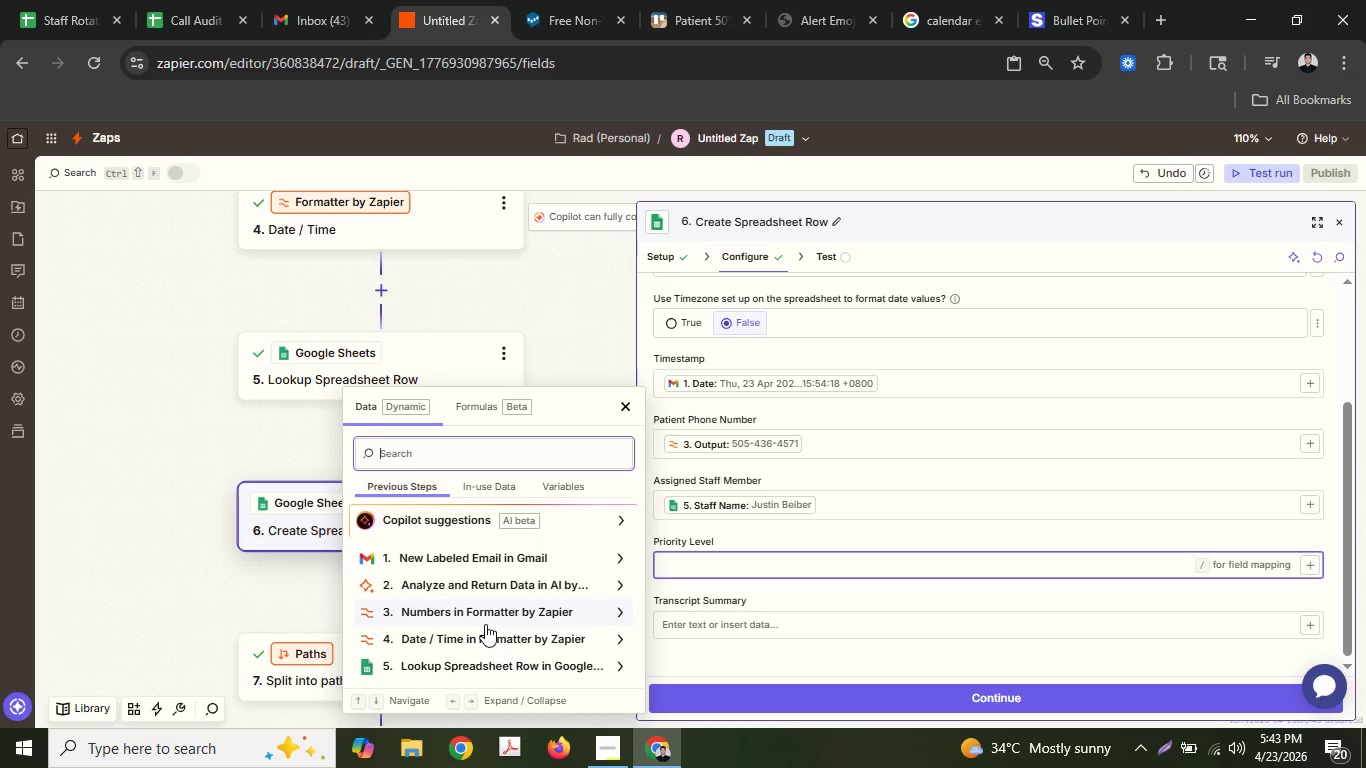 
left_click([473, 582])